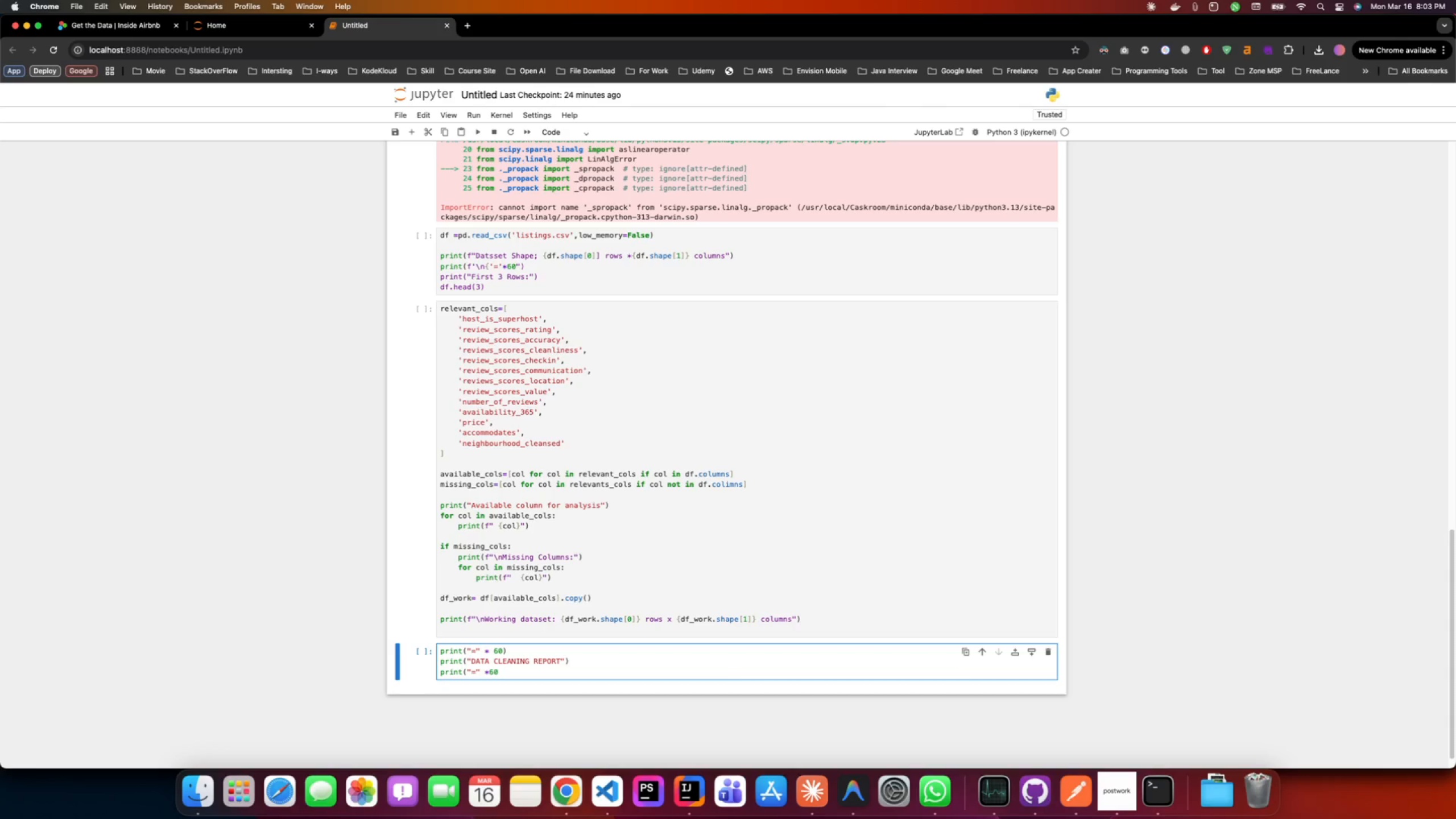 
key(ArrowLeft)
 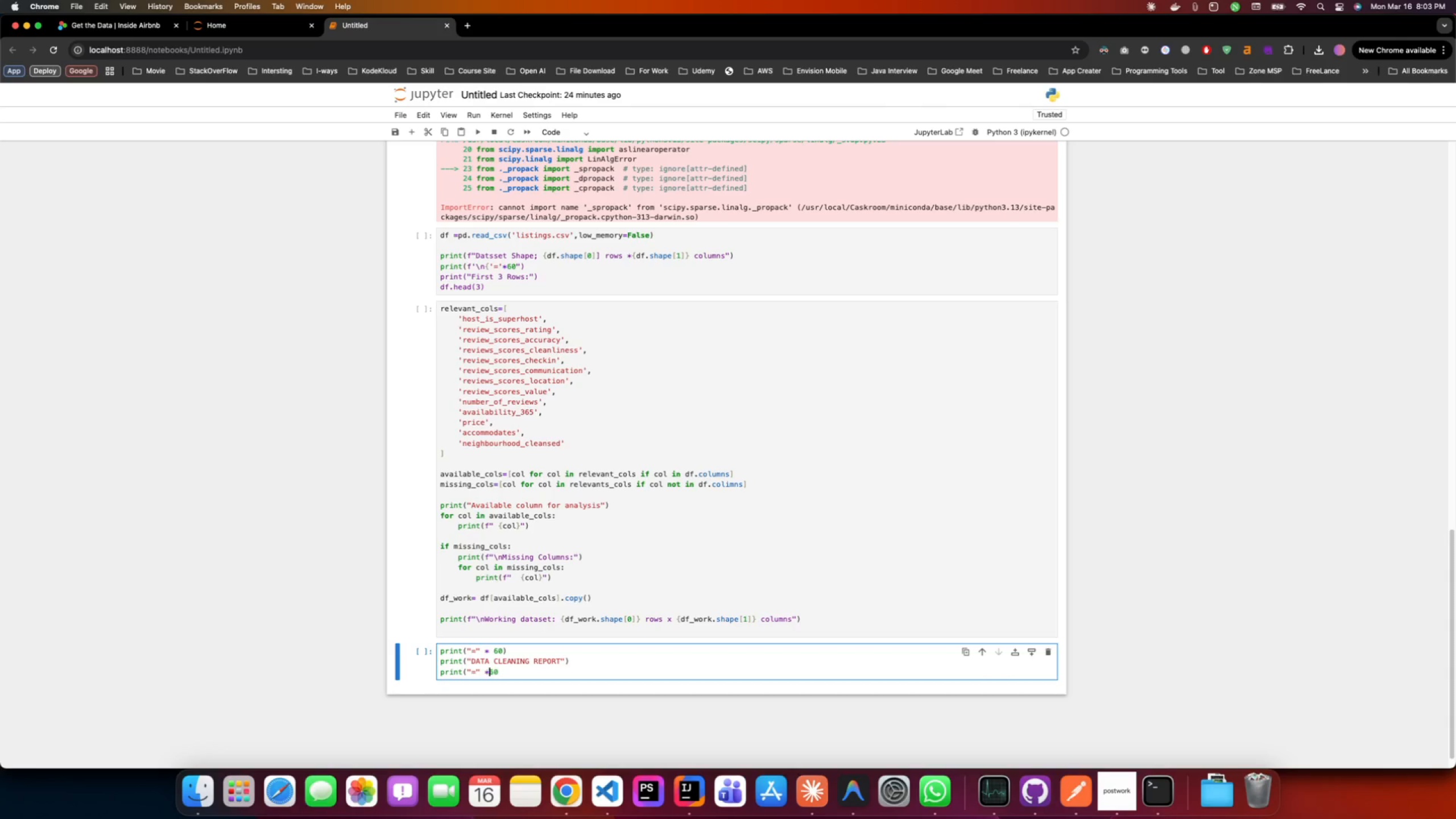 
key(ArrowLeft)
 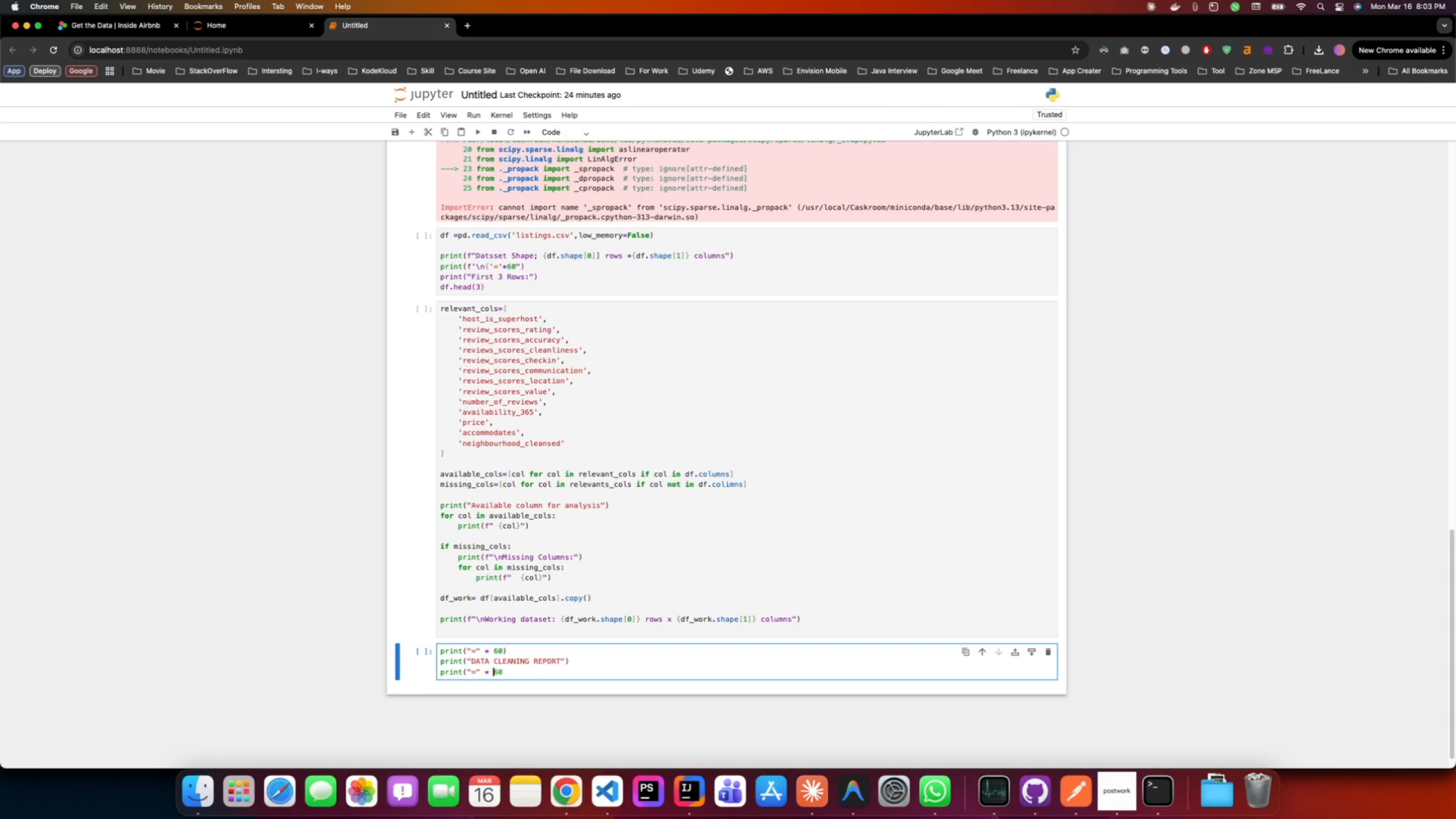 
key(Space)
 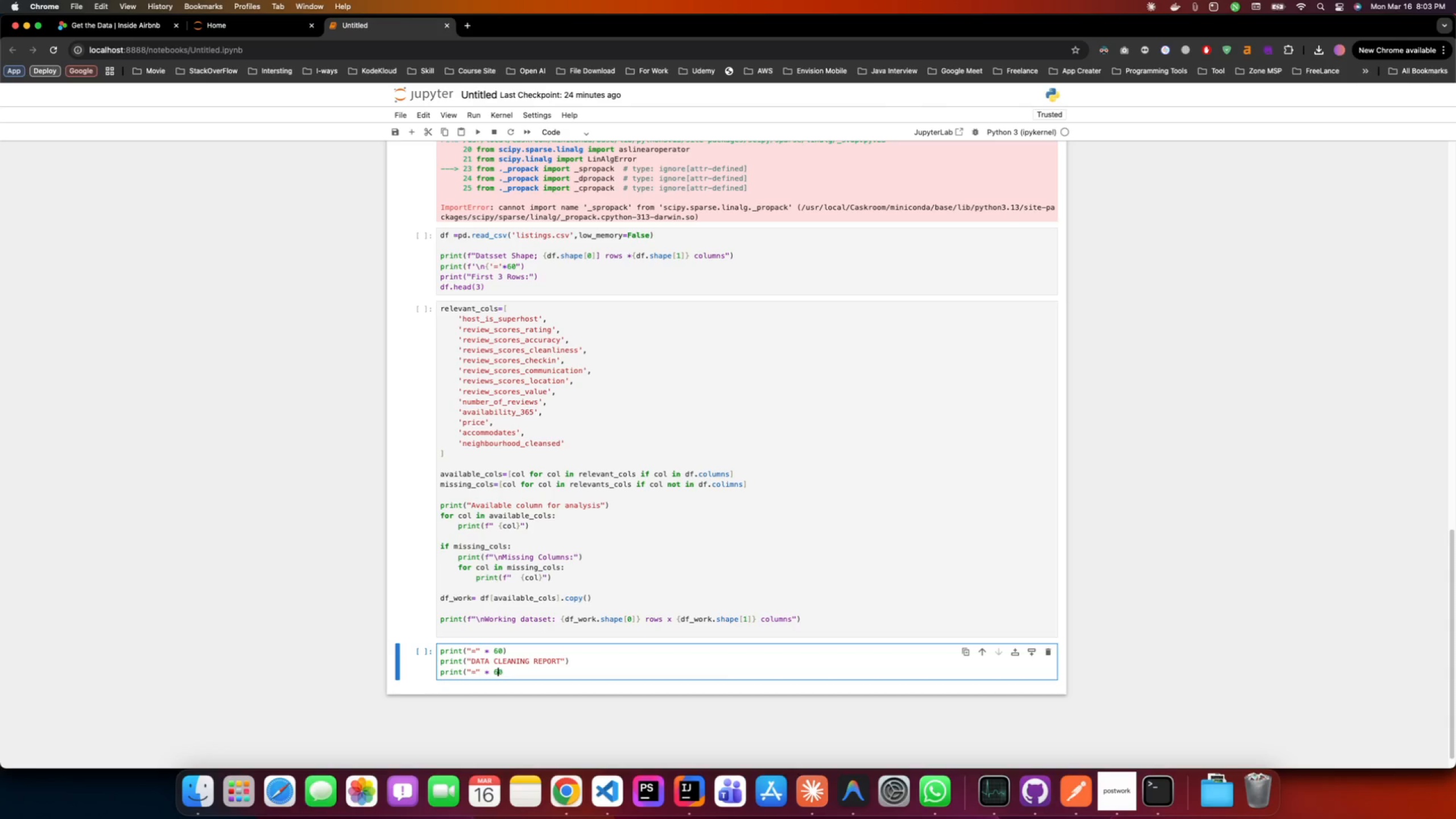 
key(ArrowRight)
 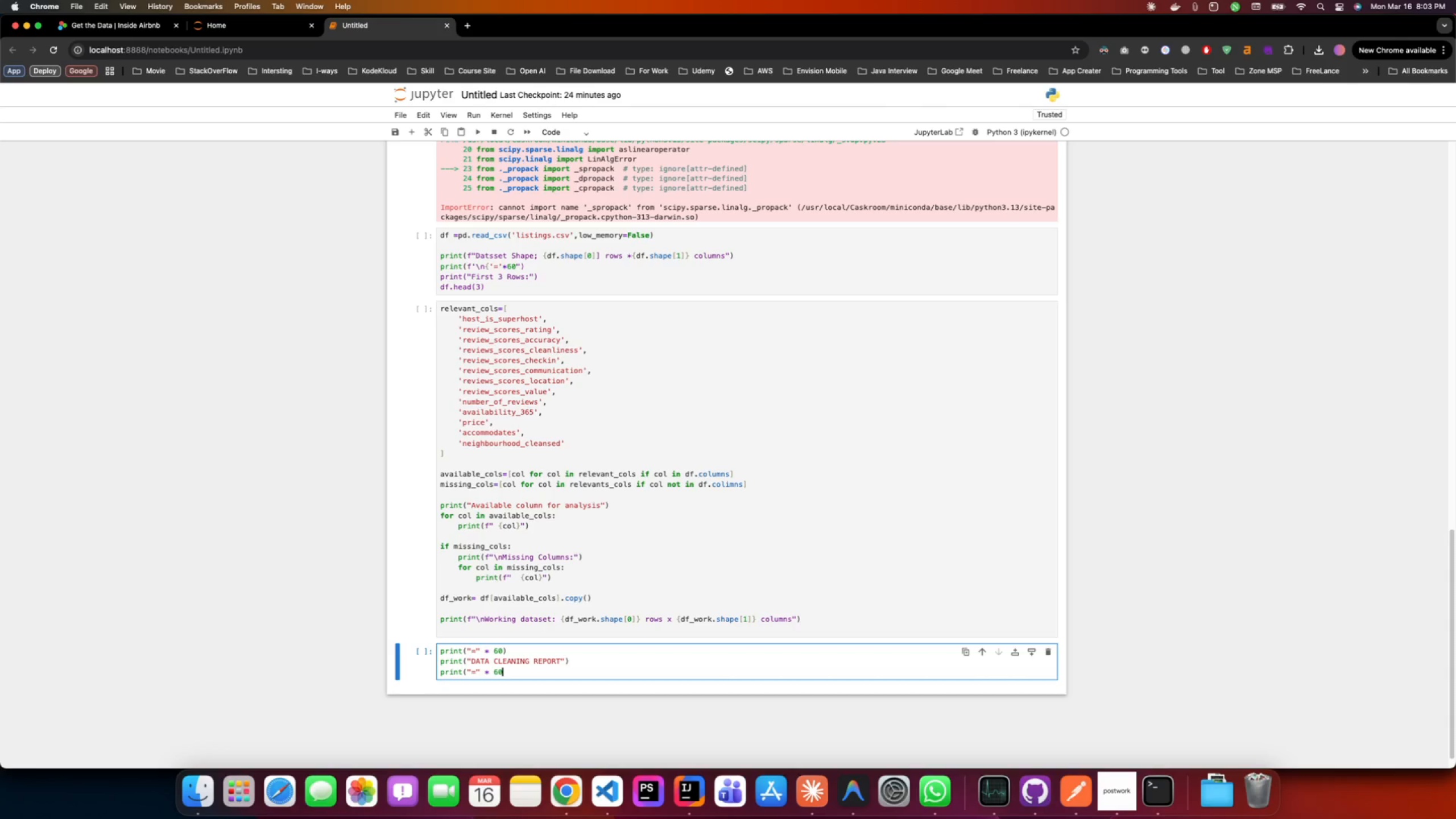 
key(ArrowRight)
 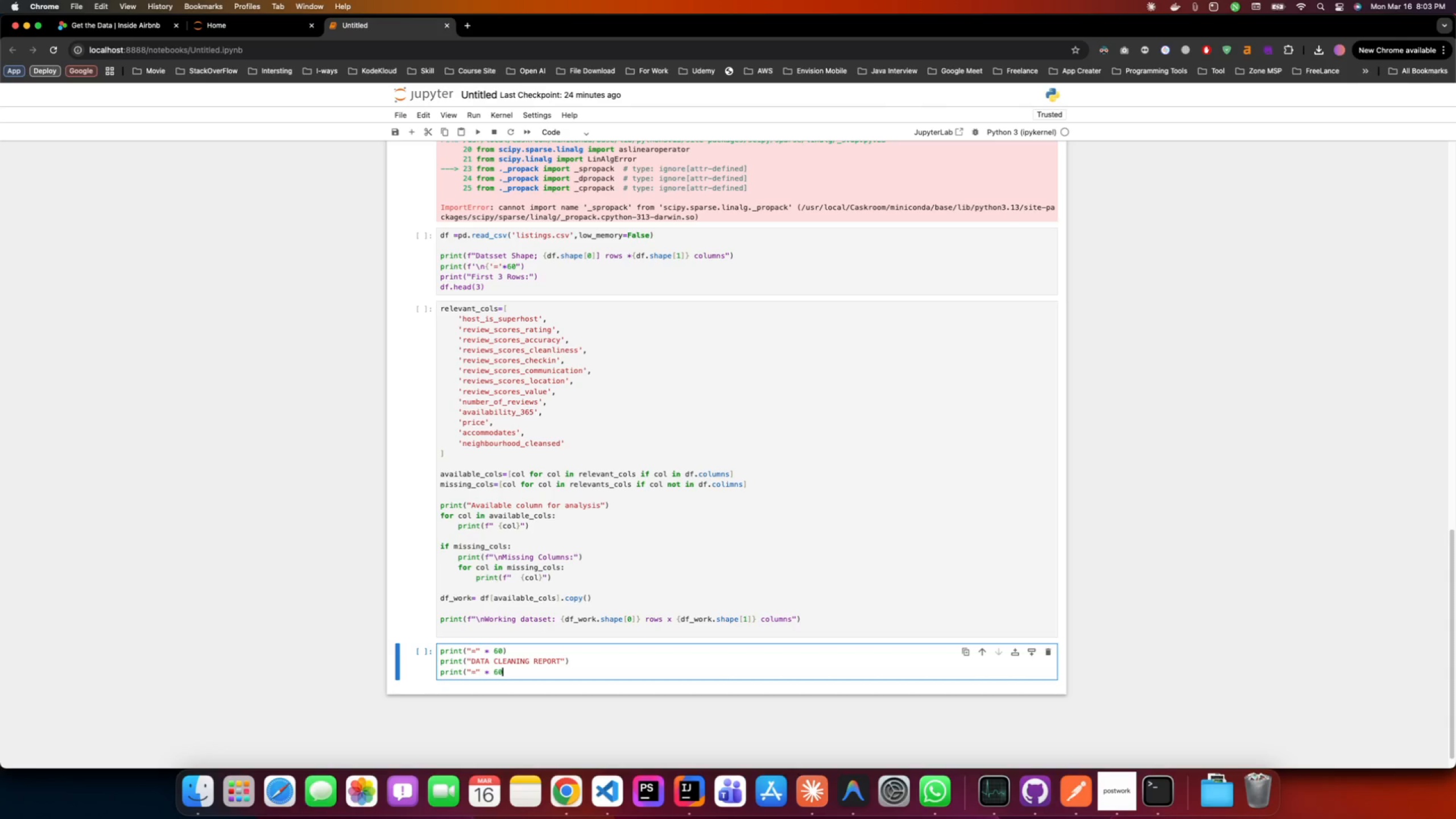 
key(Shift+0)
 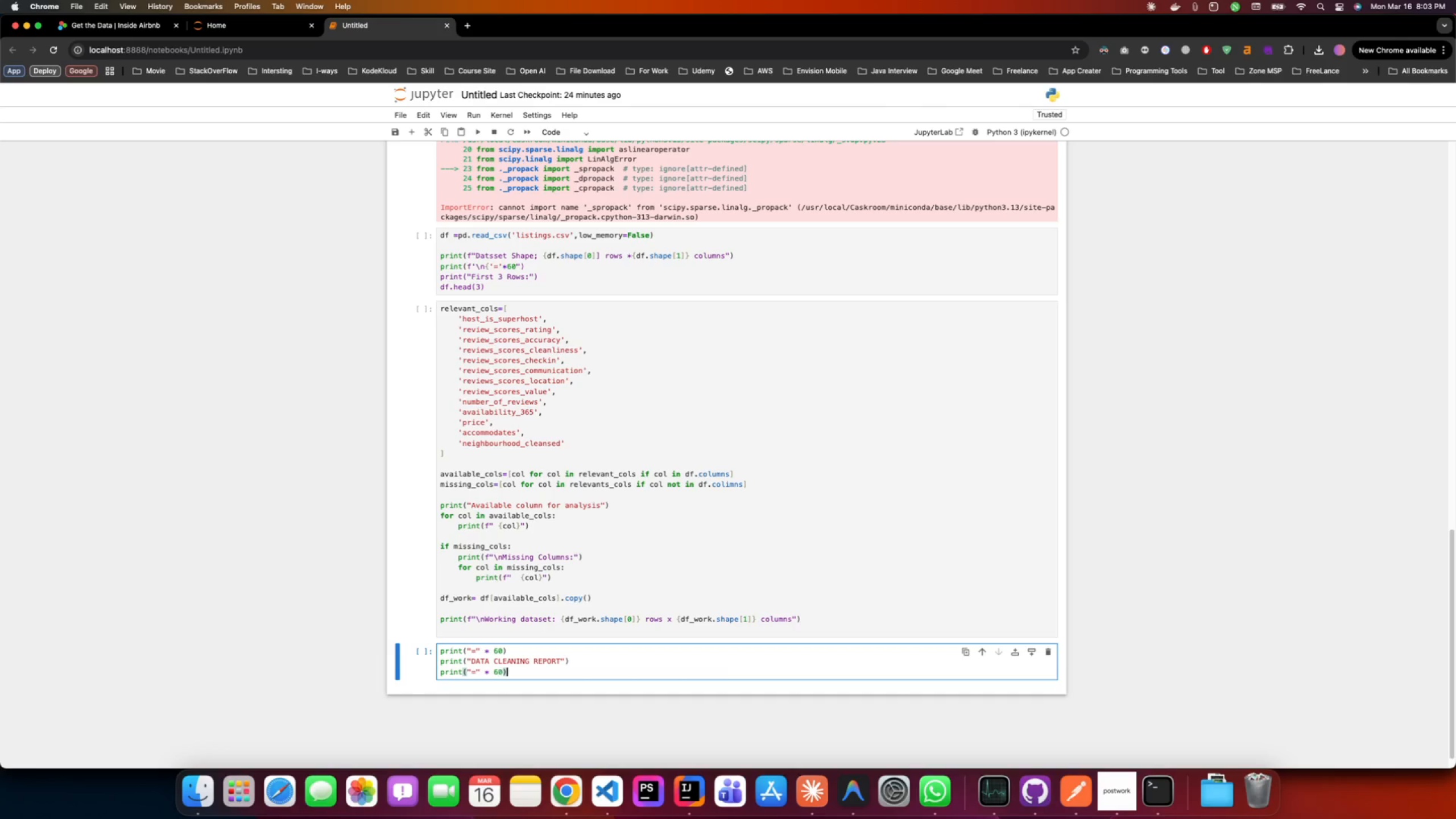 
key(Enter)
 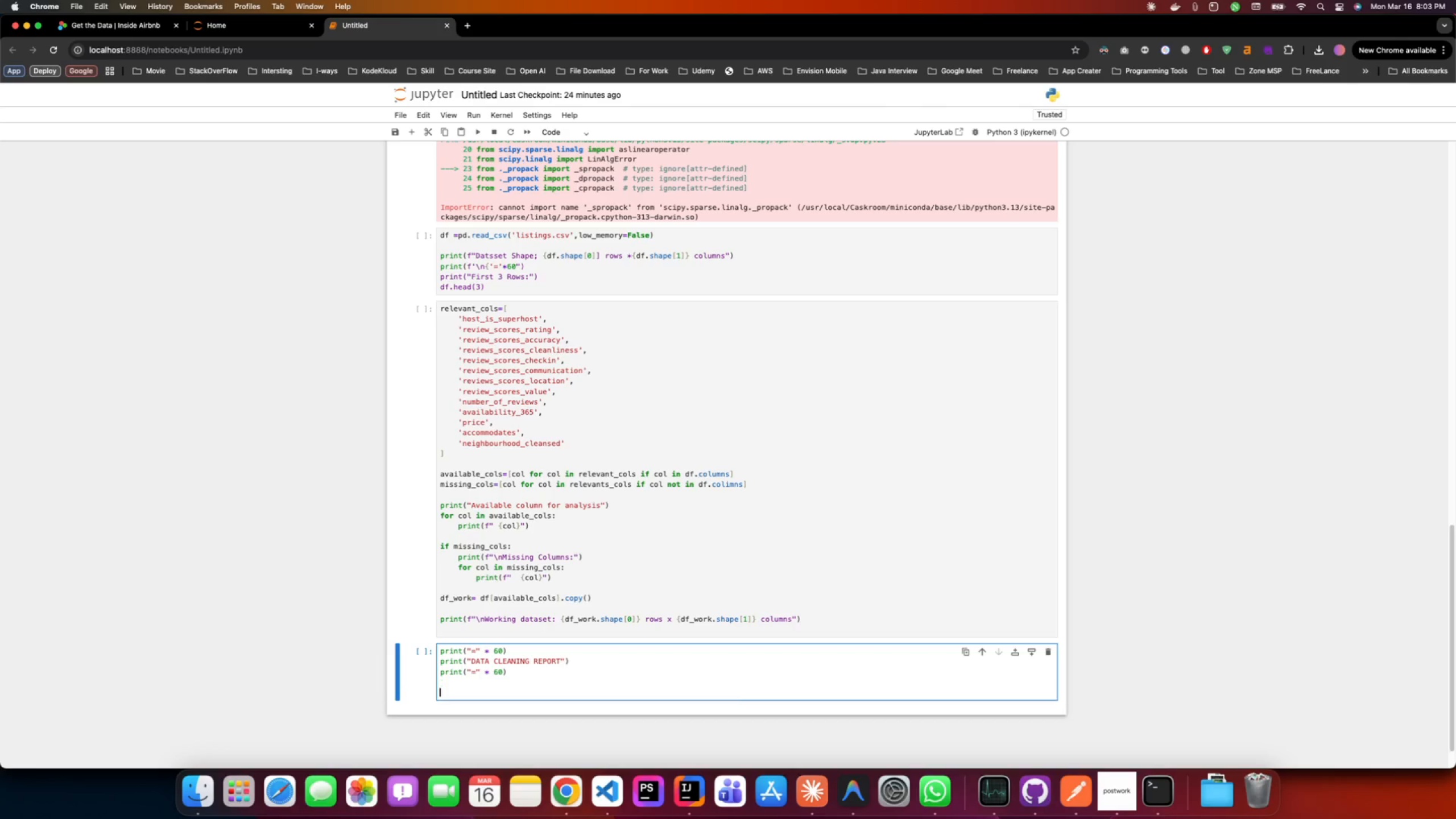 
key(Enter)
 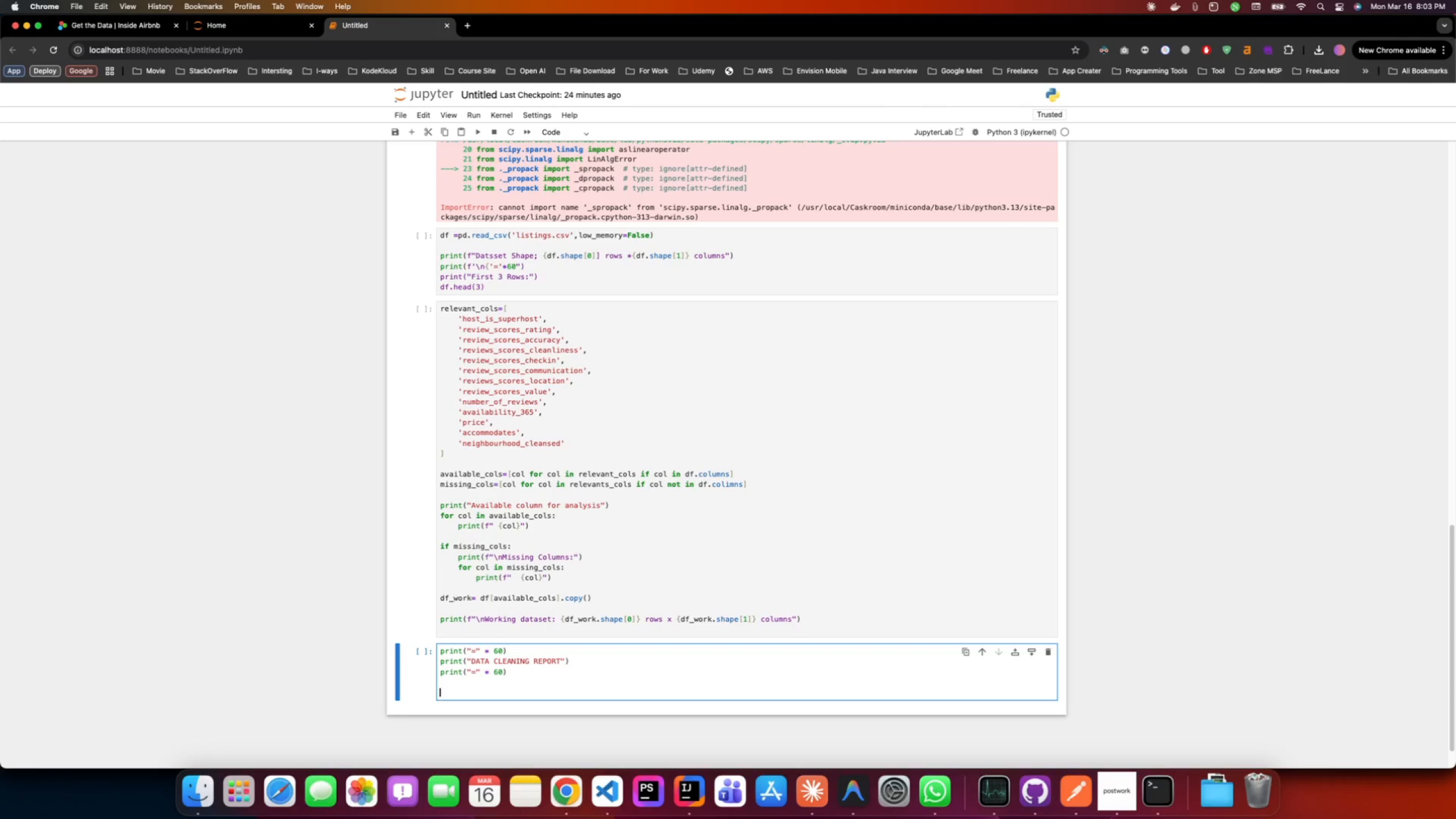 
type(print))
key(Backspace)
type(("\1)
key(Backspace)
type(n1 Missing v)
key(Backspace)
type(Values BEFORE Cleaning:"))
 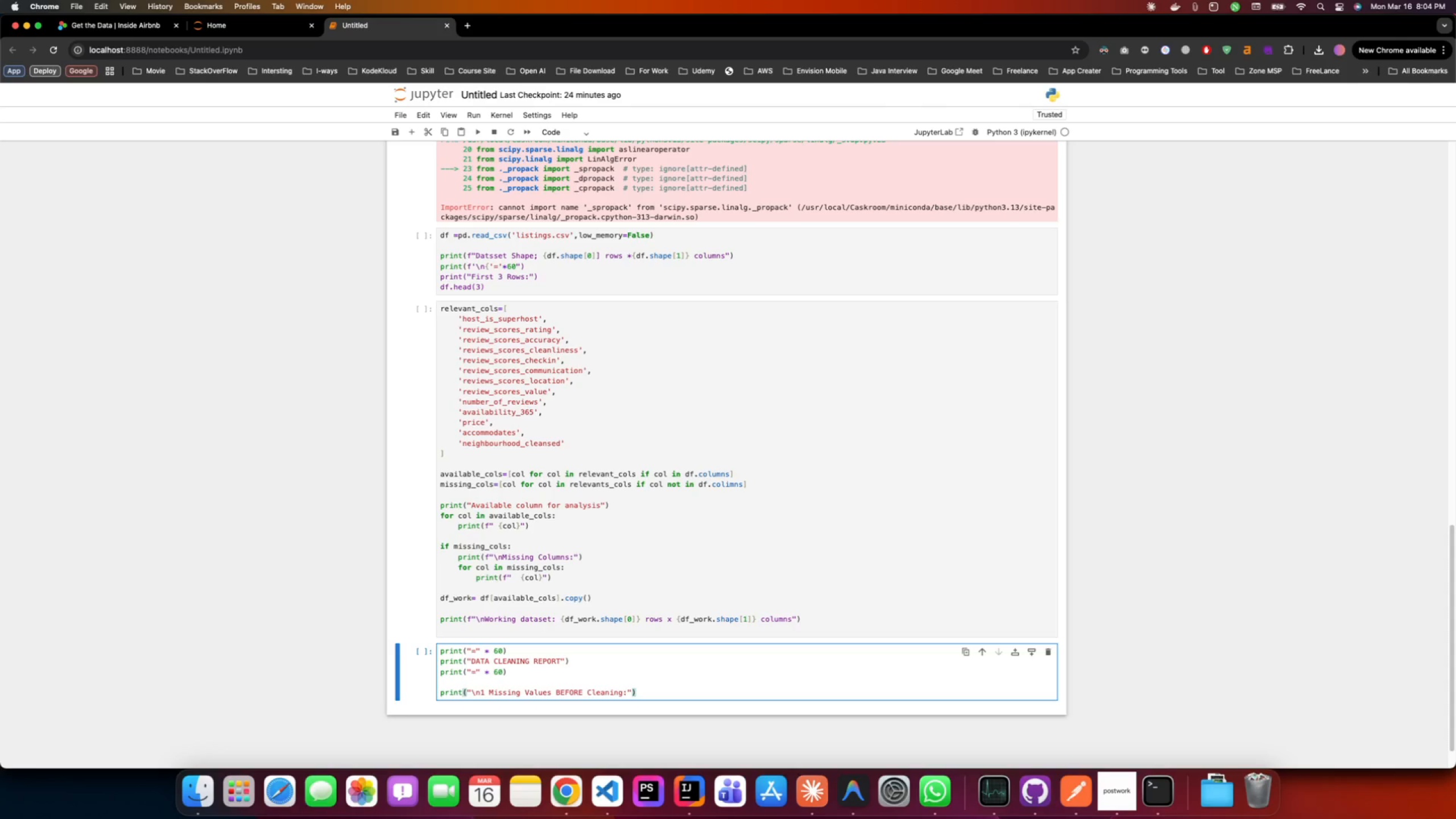 
key(Enter)
 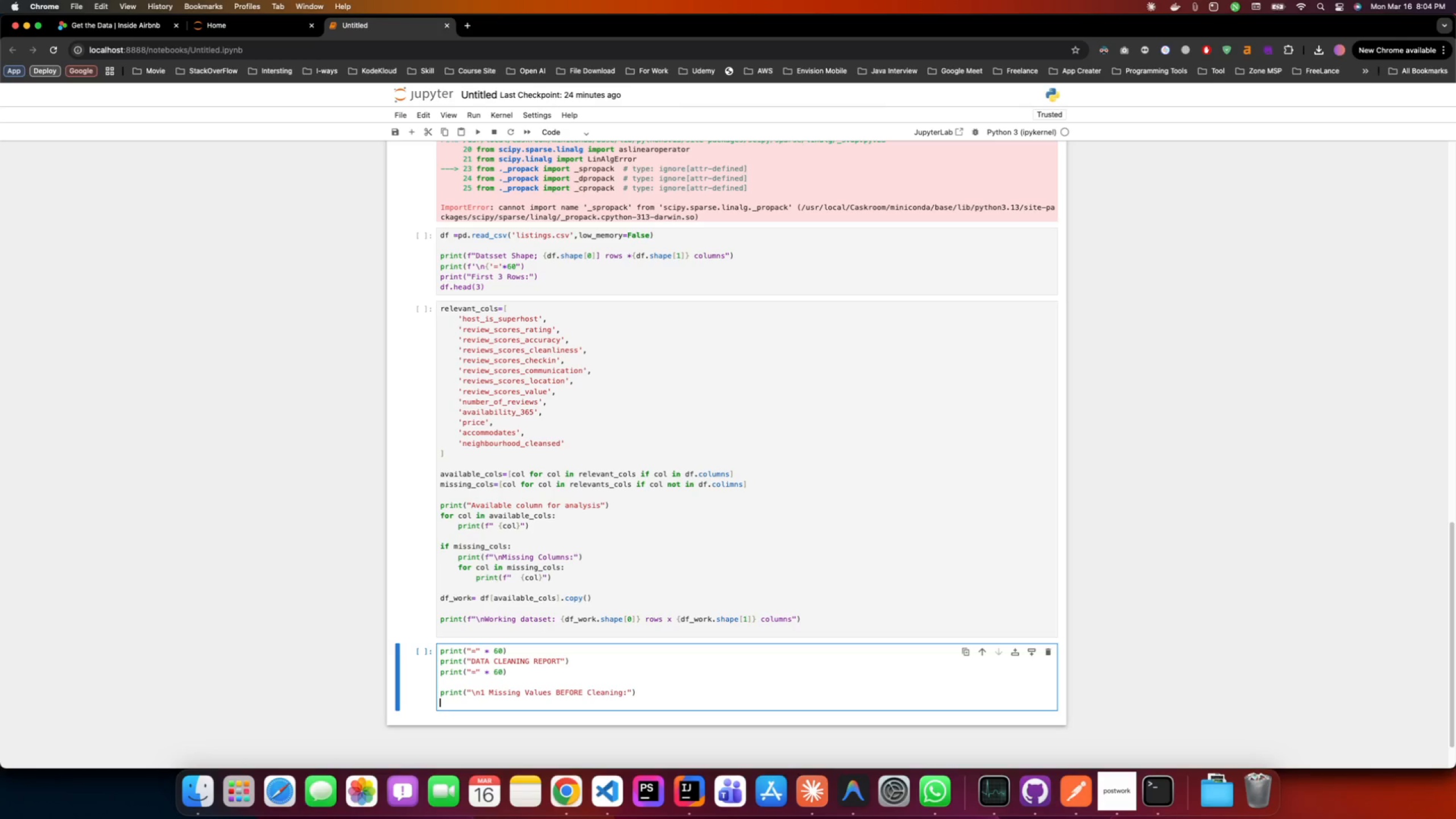 
type(print))
key(Backspace)
type((")
 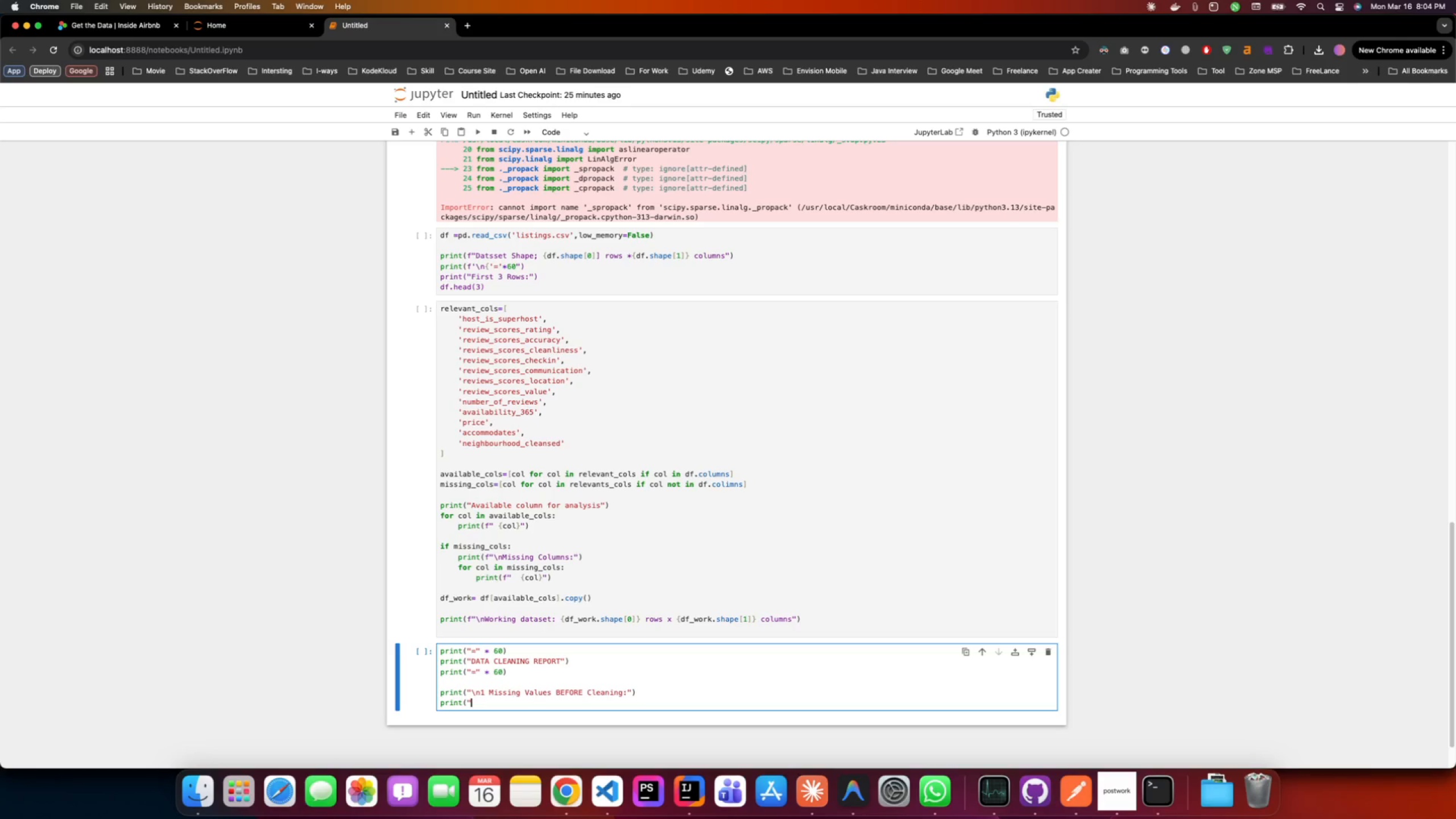 
wait(8.78)
 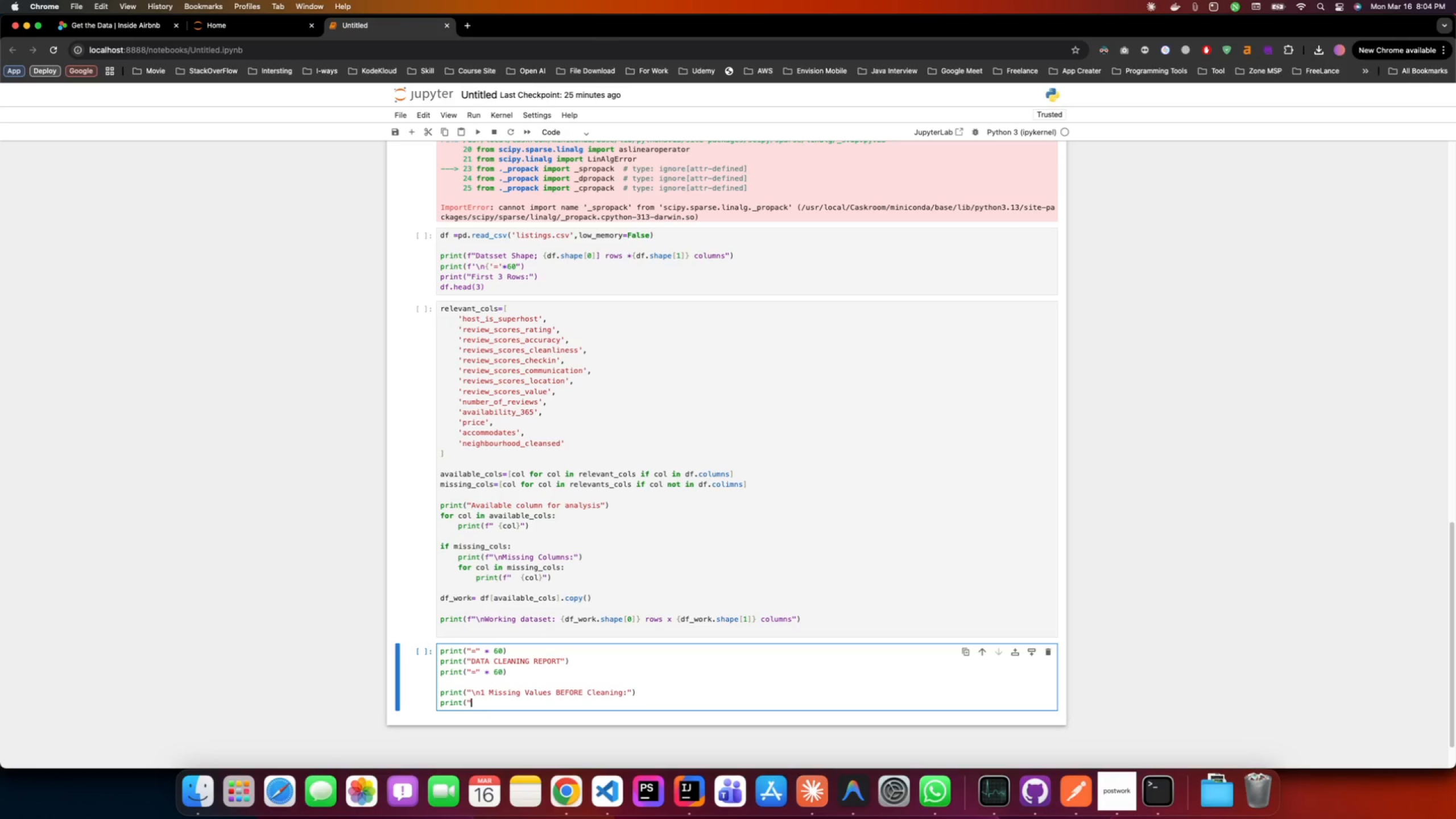 
type(-" * 40)_)
key(Backspace)
 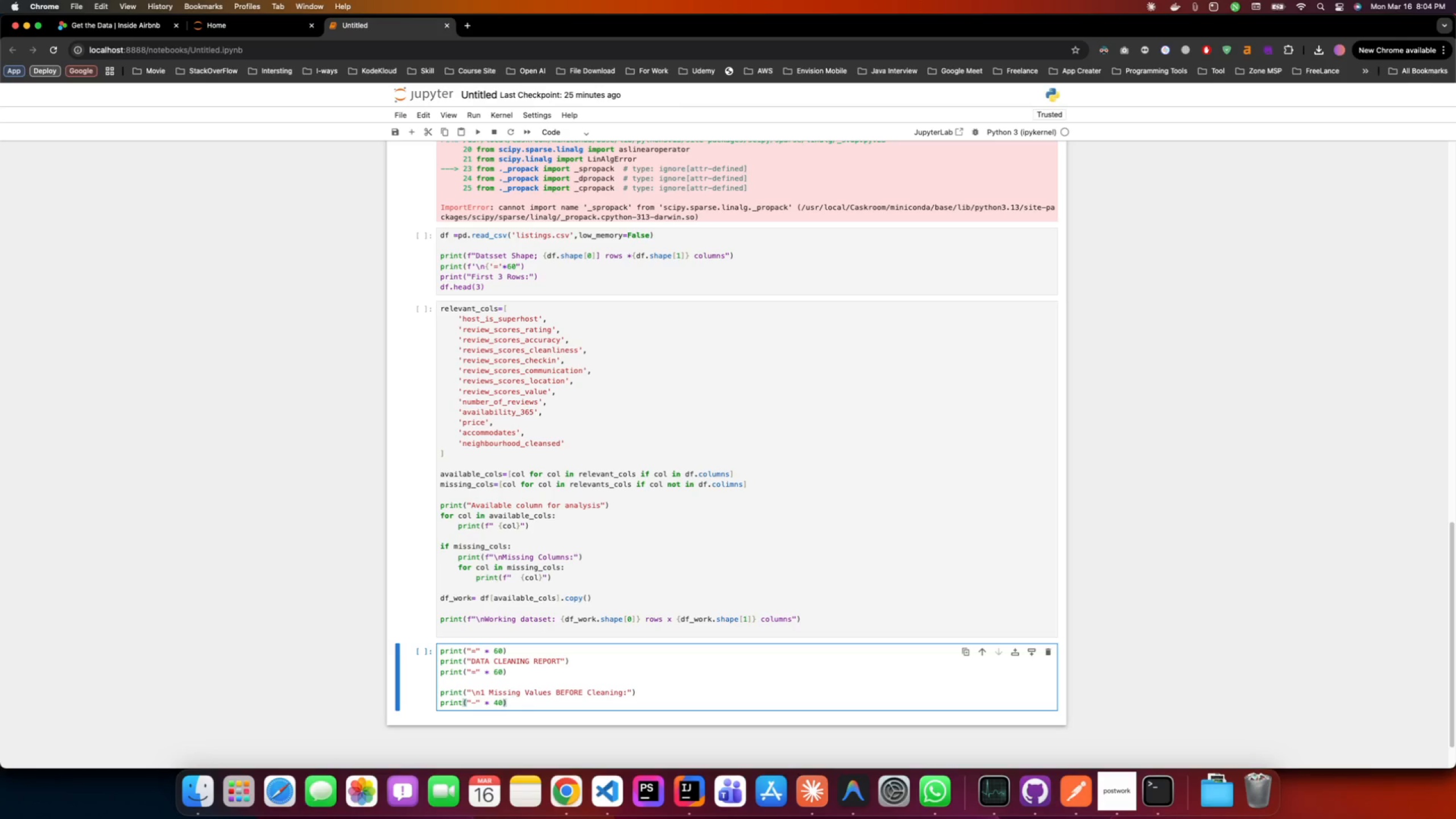 
key(Enter)
 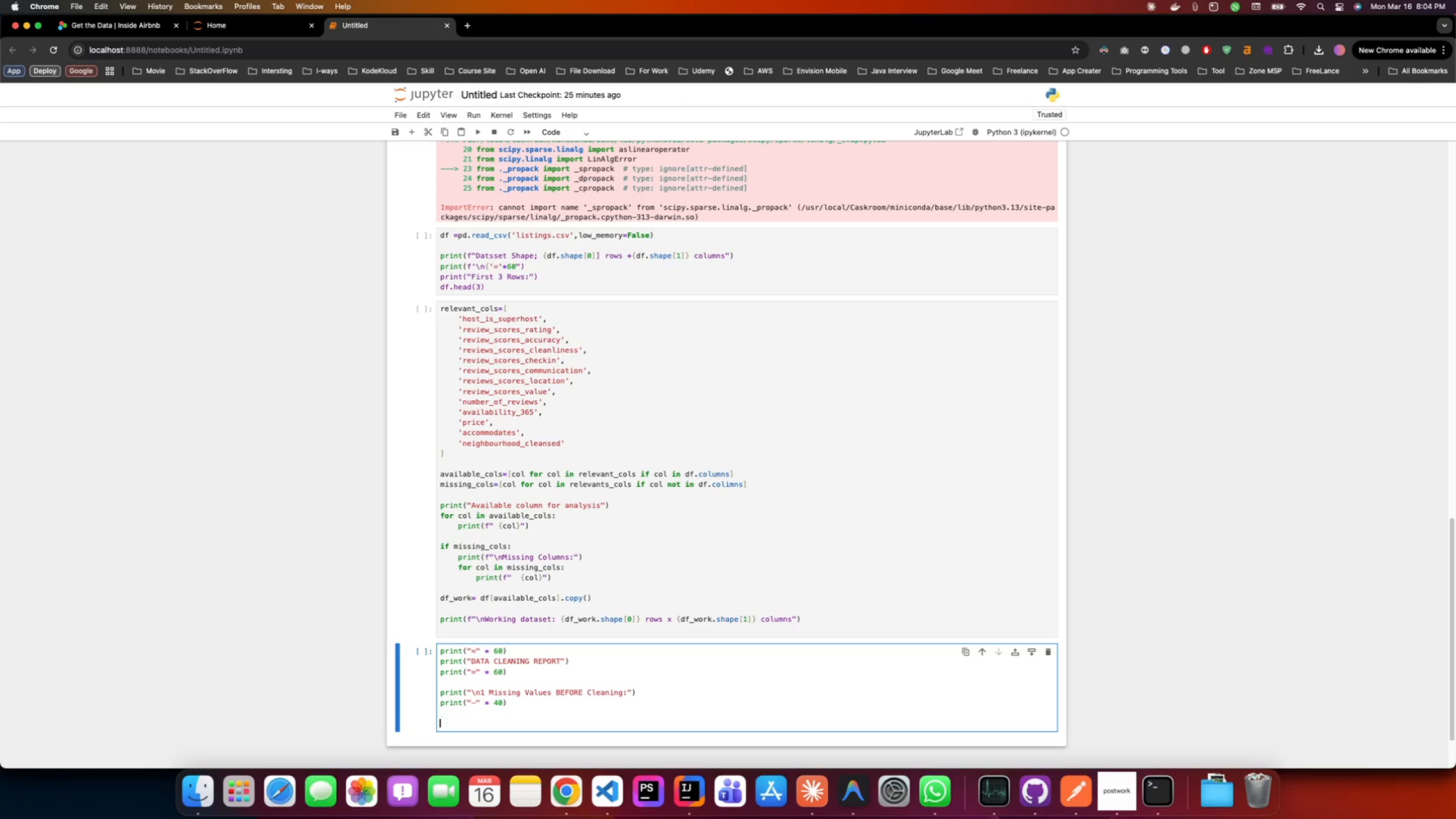 
key(Enter)
 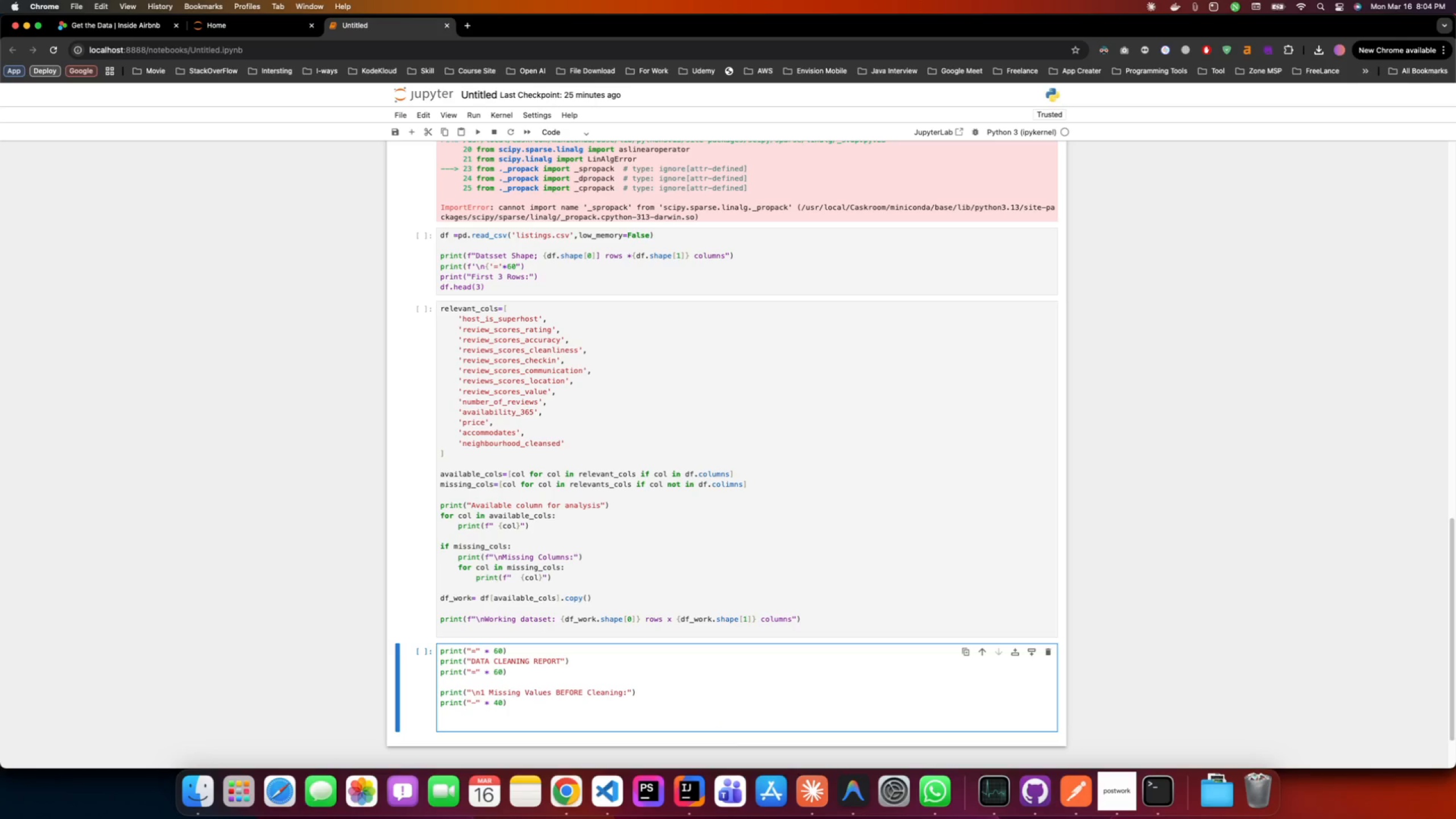 
type(missing_before=)
 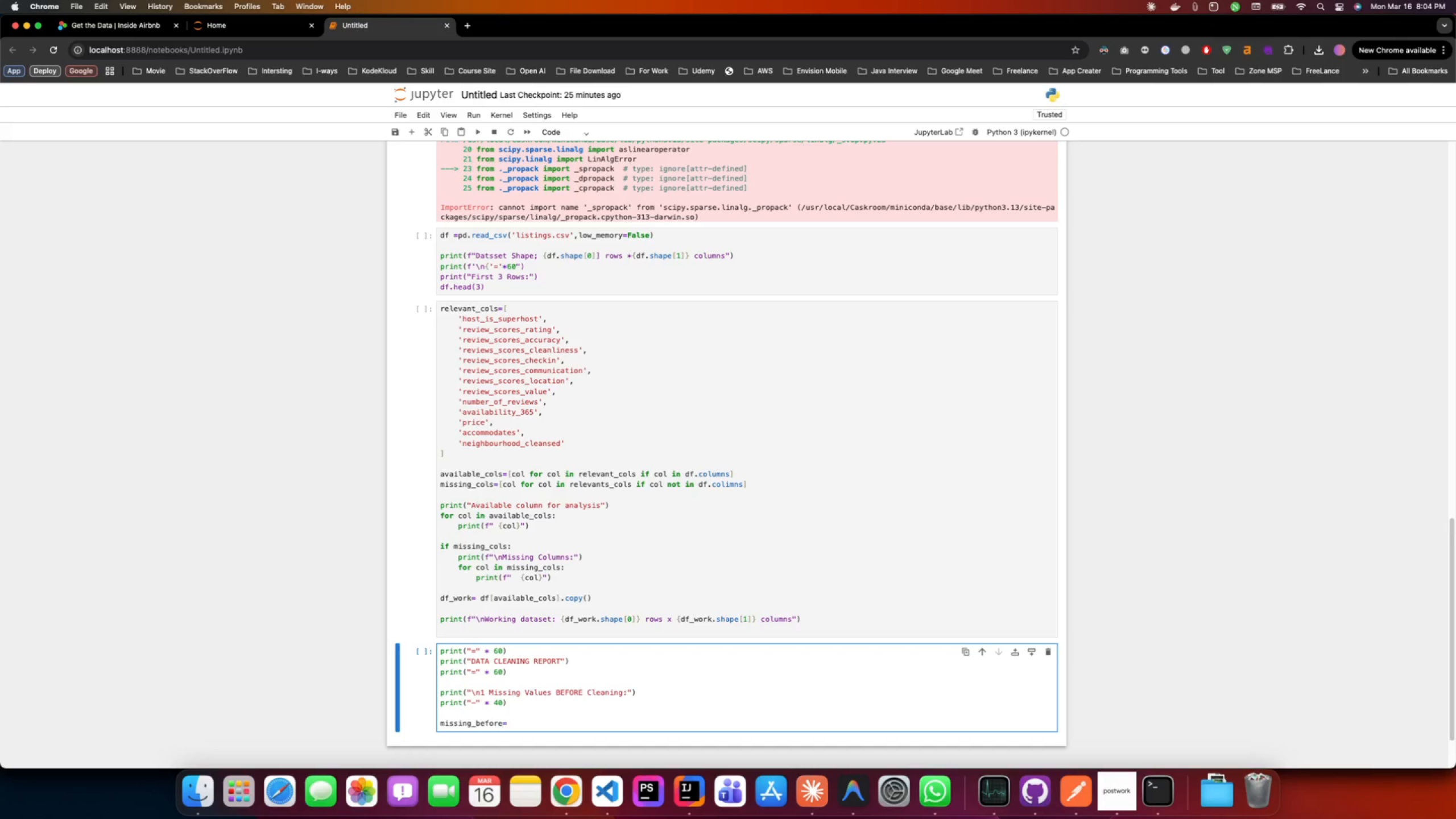 
type(df.)
key(Backspace)
type(_work.isnull().sum())
 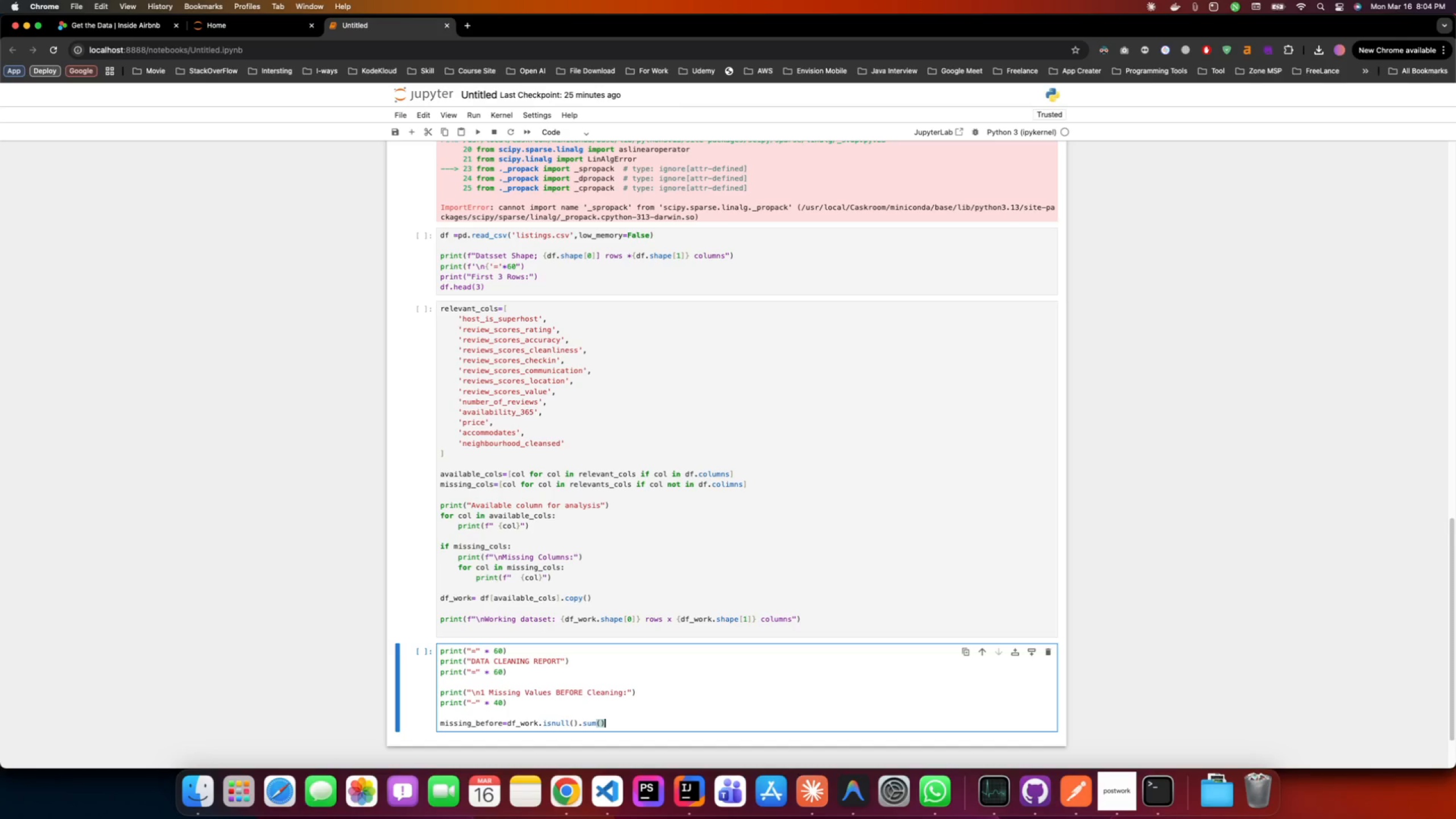 
key(Enter)
 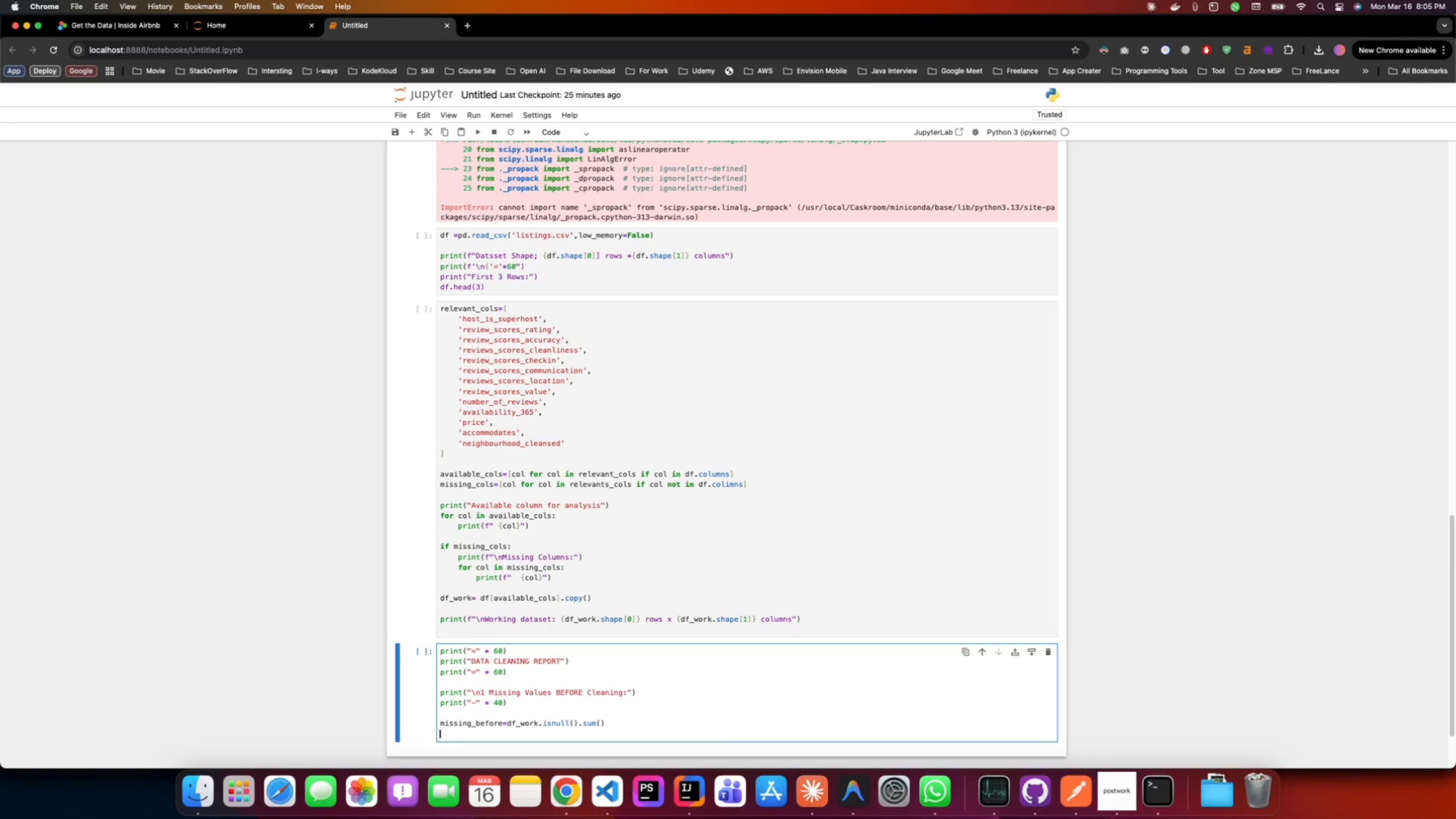 
type(missing_pct=(missing_before /len)
 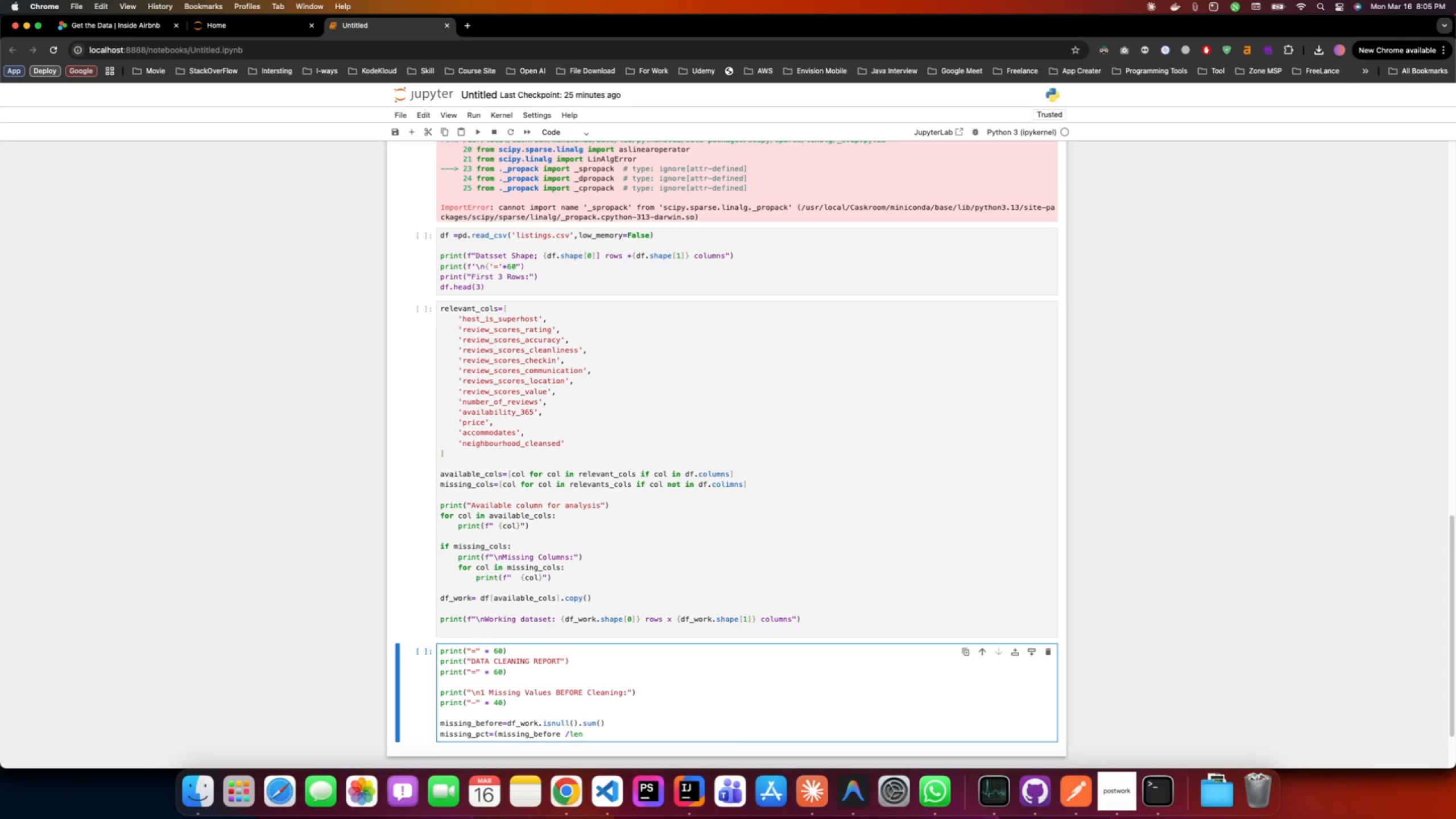 
type((df_work) *100).rpi)
key(Backspace)
key(Backspace)
type(ound(22)
key(Backspace)
type())
 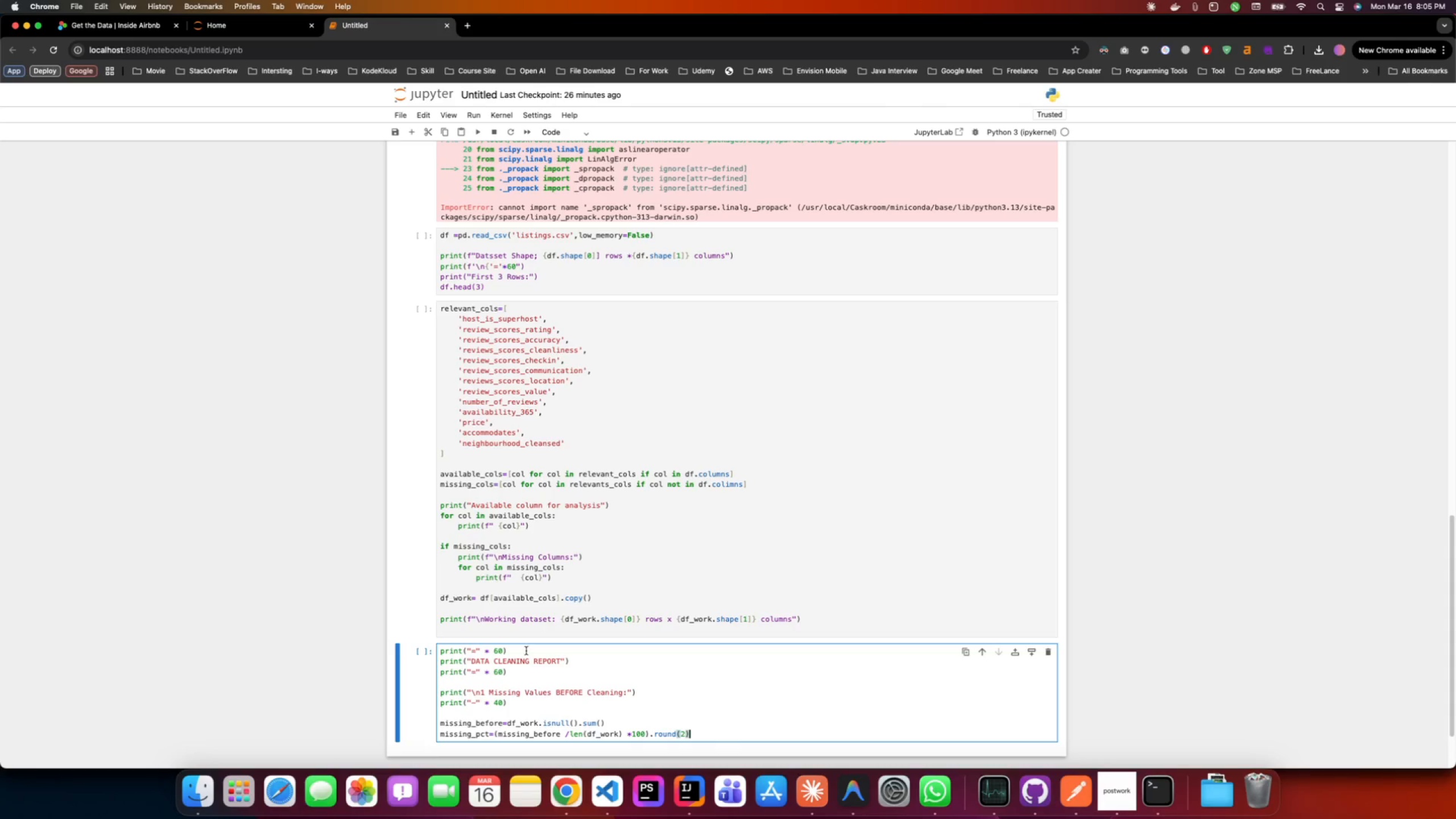 
left_click([1108, 806])